 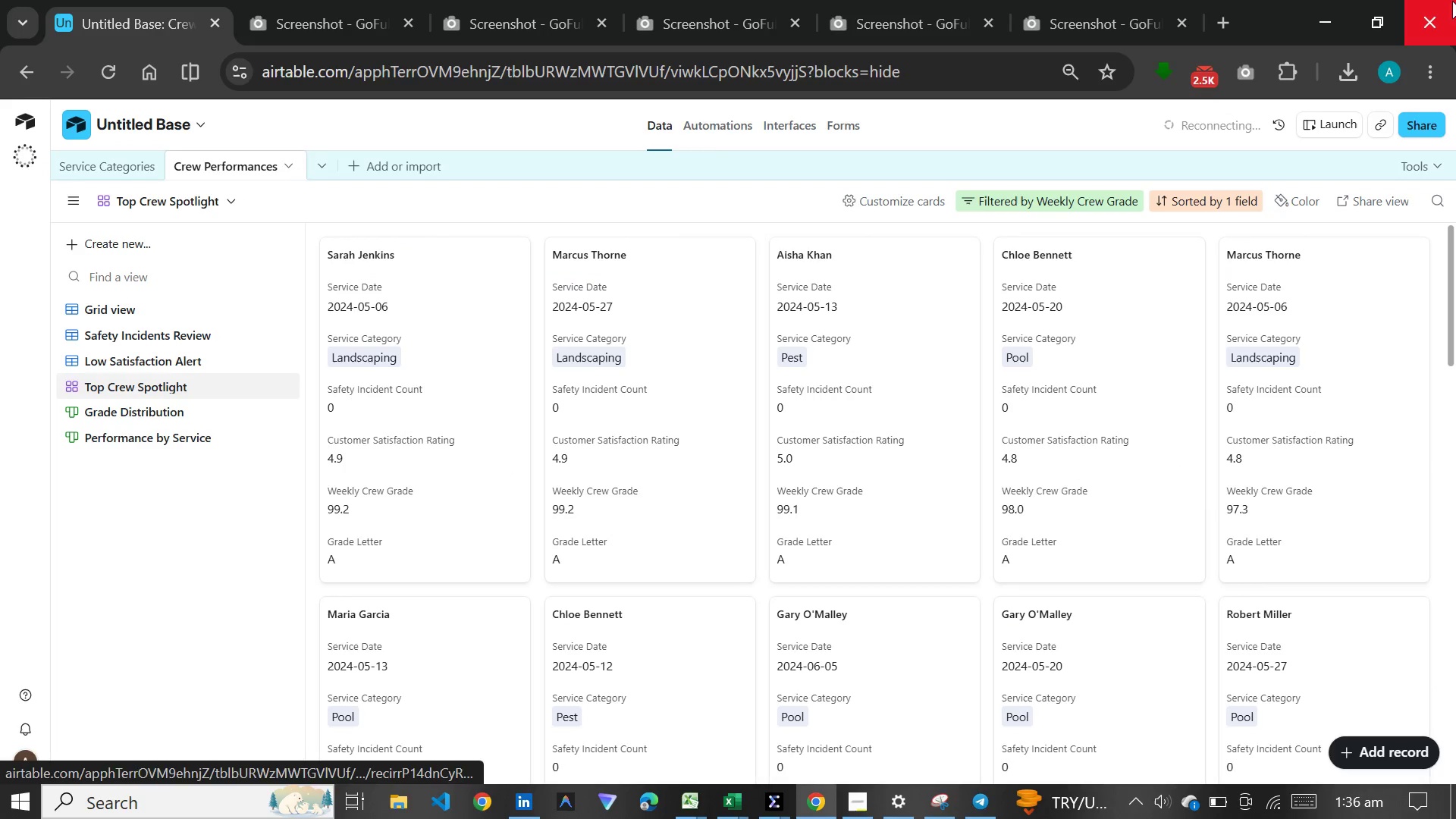 
left_click([1242, 70])
 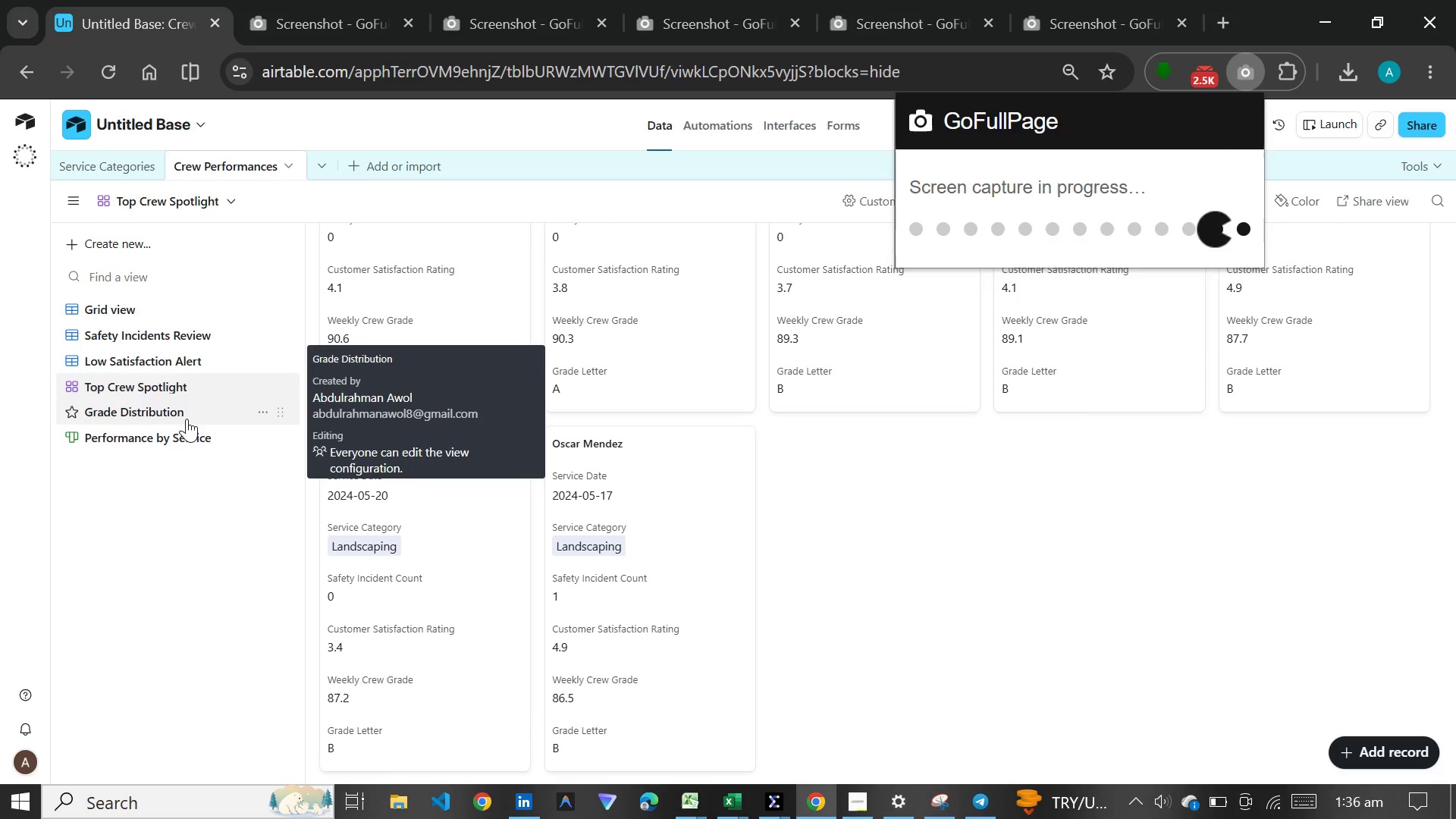 
wait(18.36)
 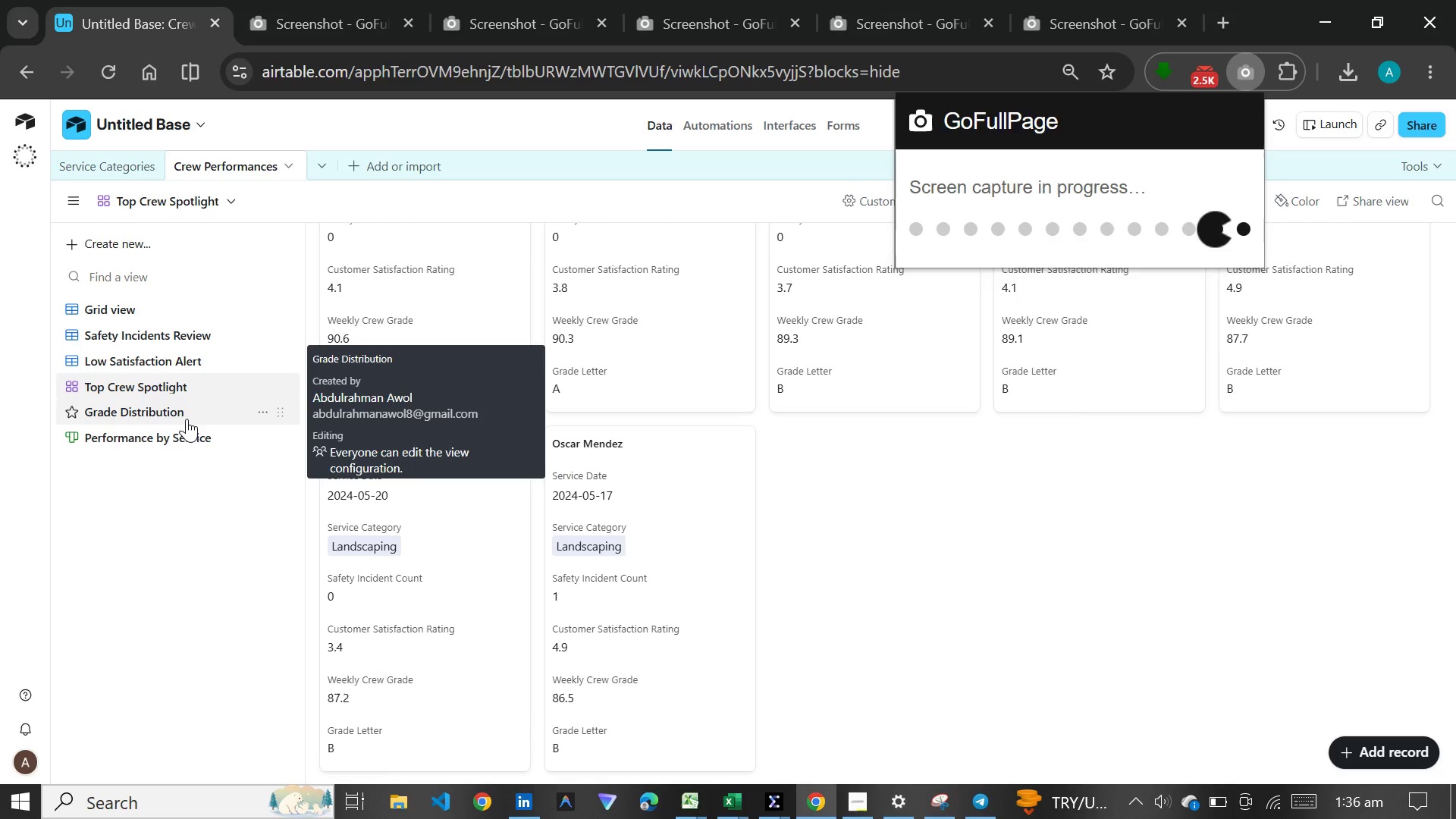 
left_click([97, 2])
 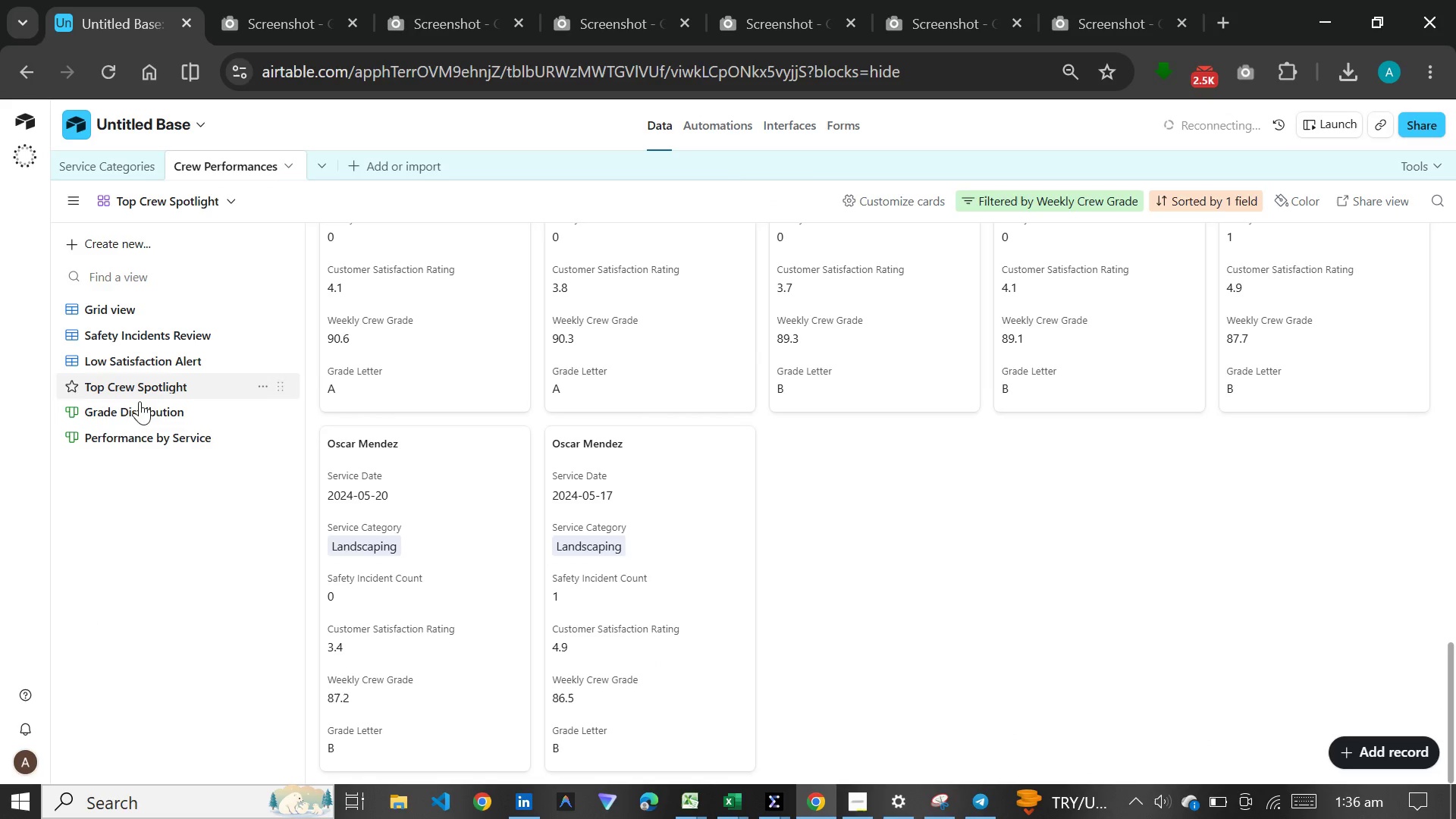 
left_click([140, 409])
 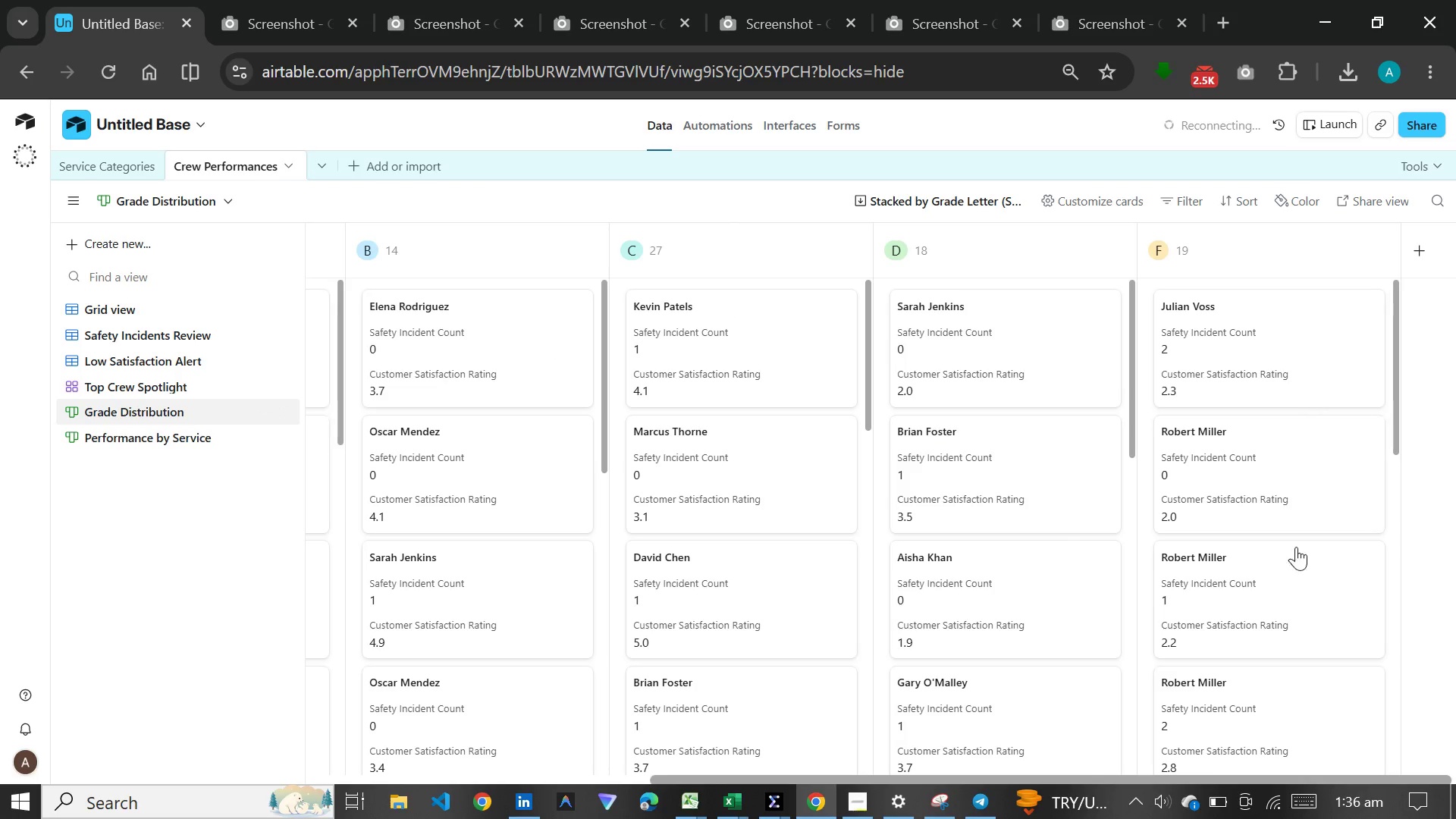 
left_click([1264, 808])
 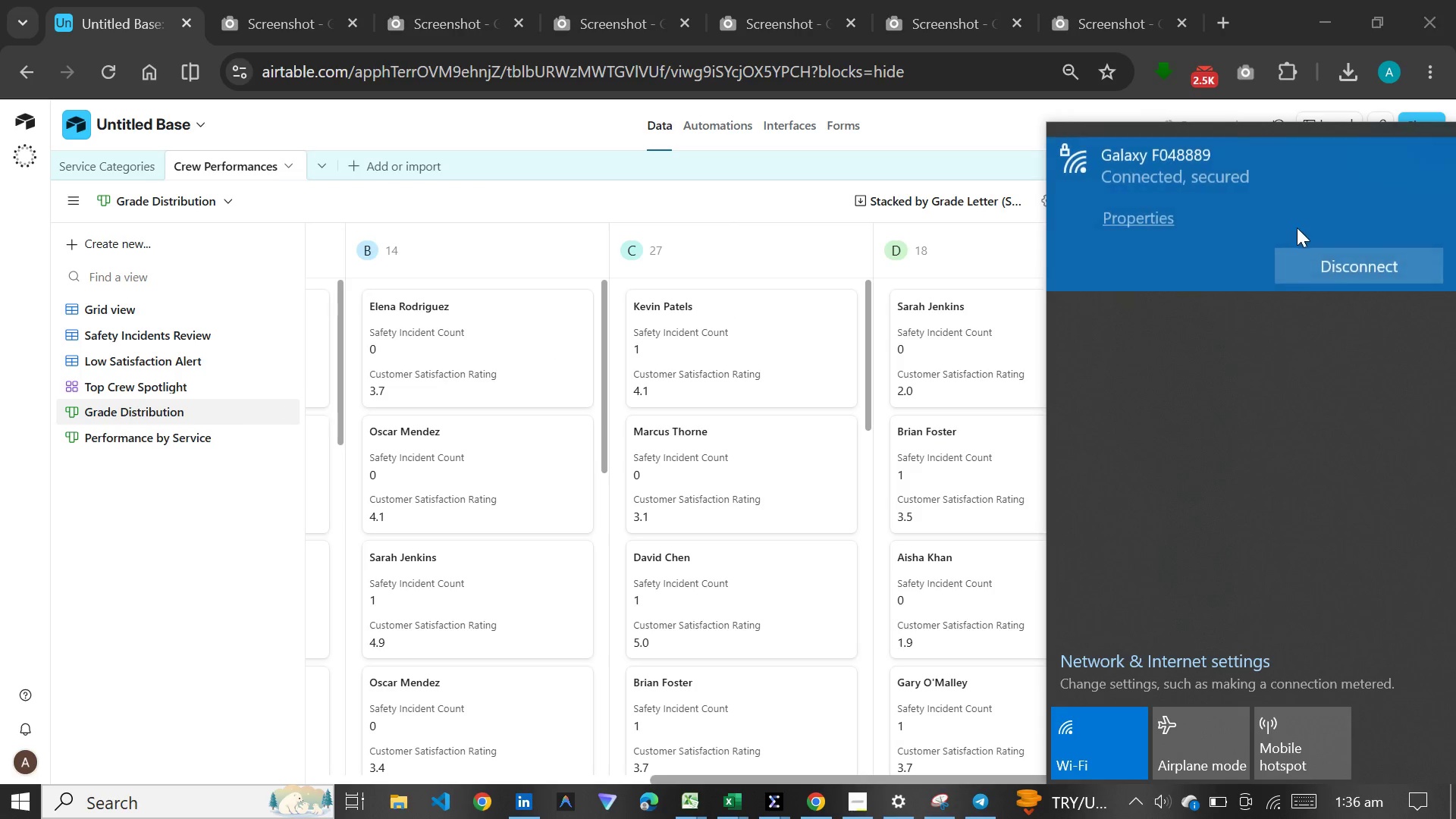 
left_click([1329, 264])
 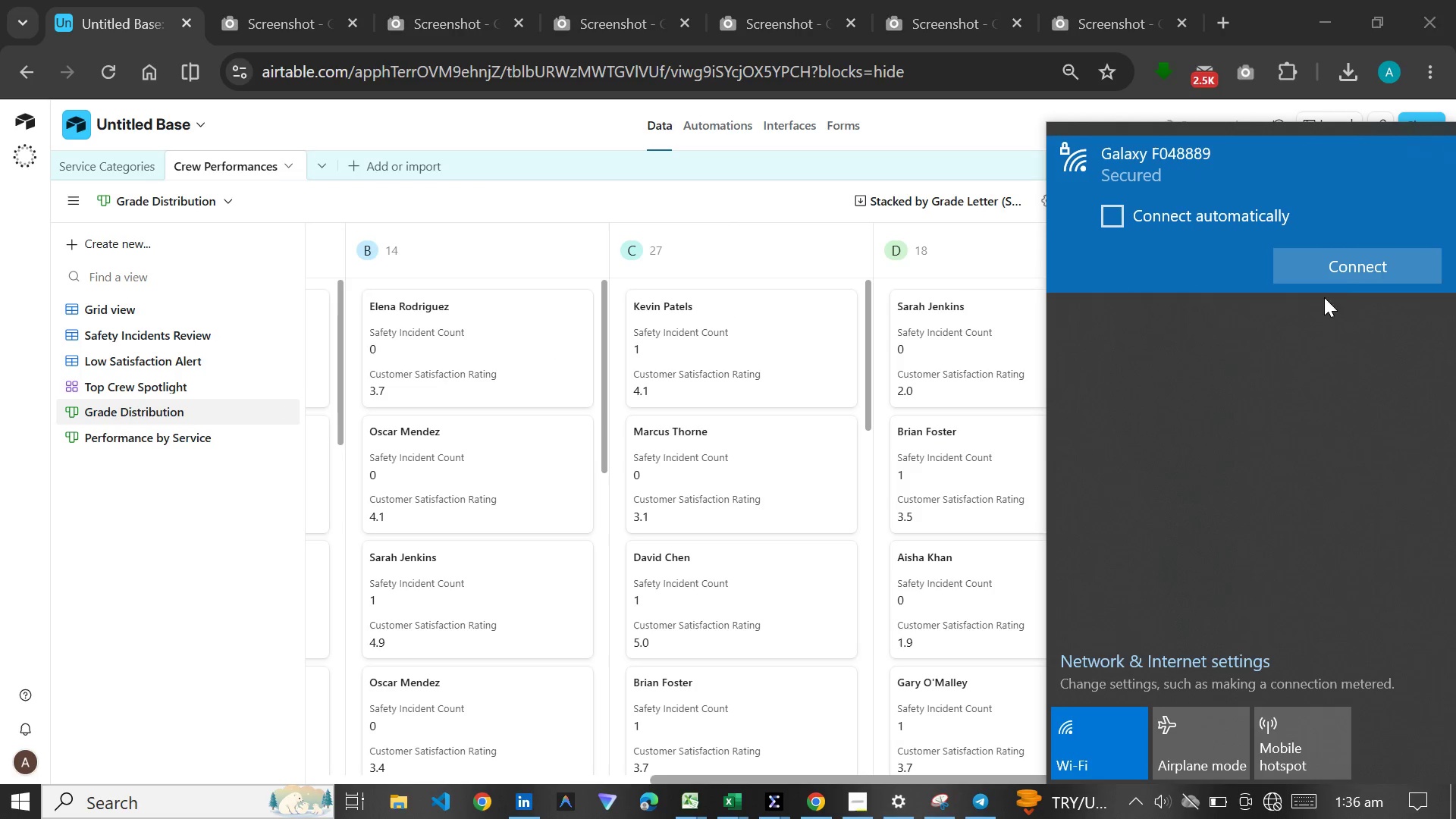 
left_click([1338, 269])
 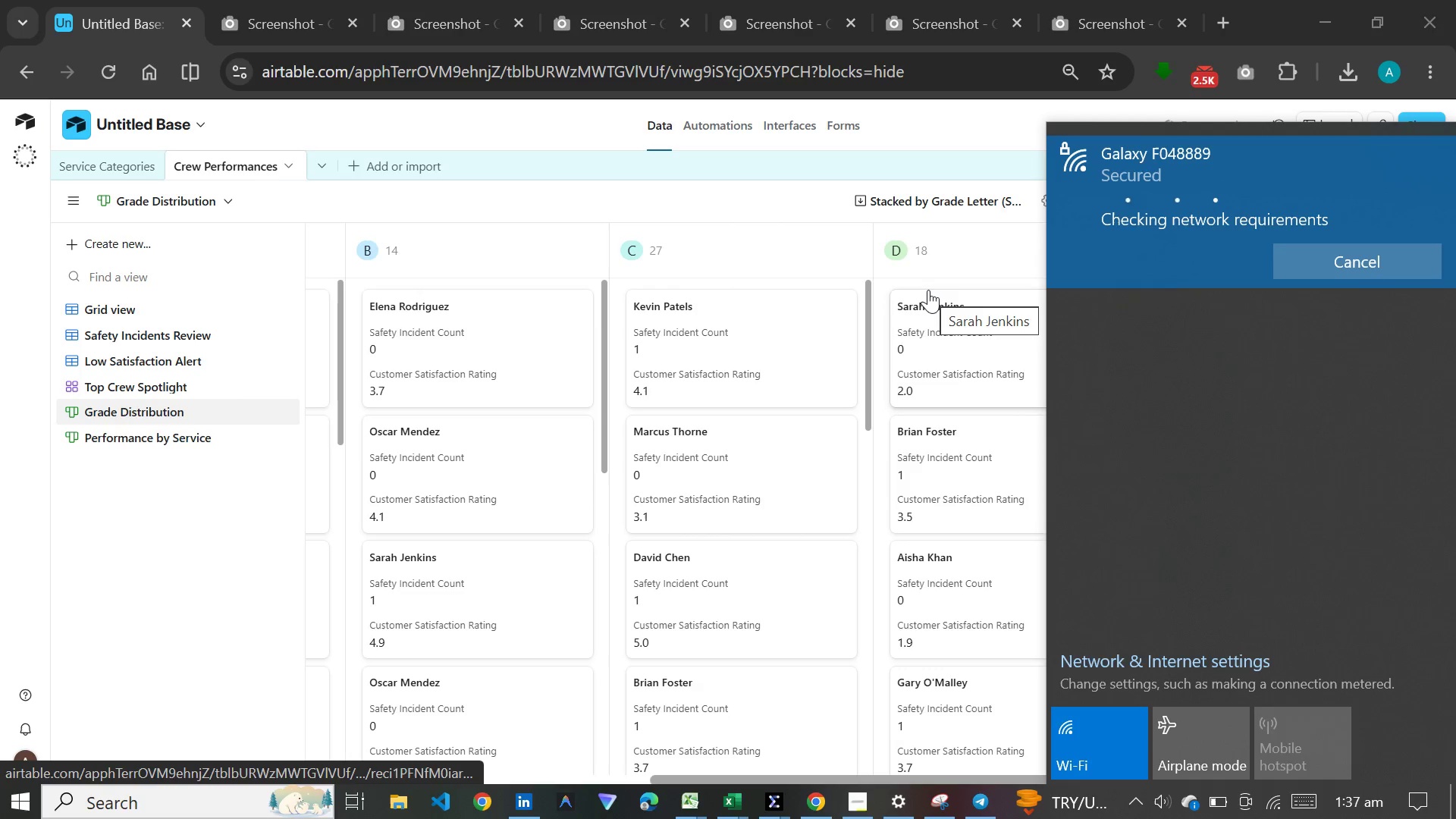 
wait(6.22)
 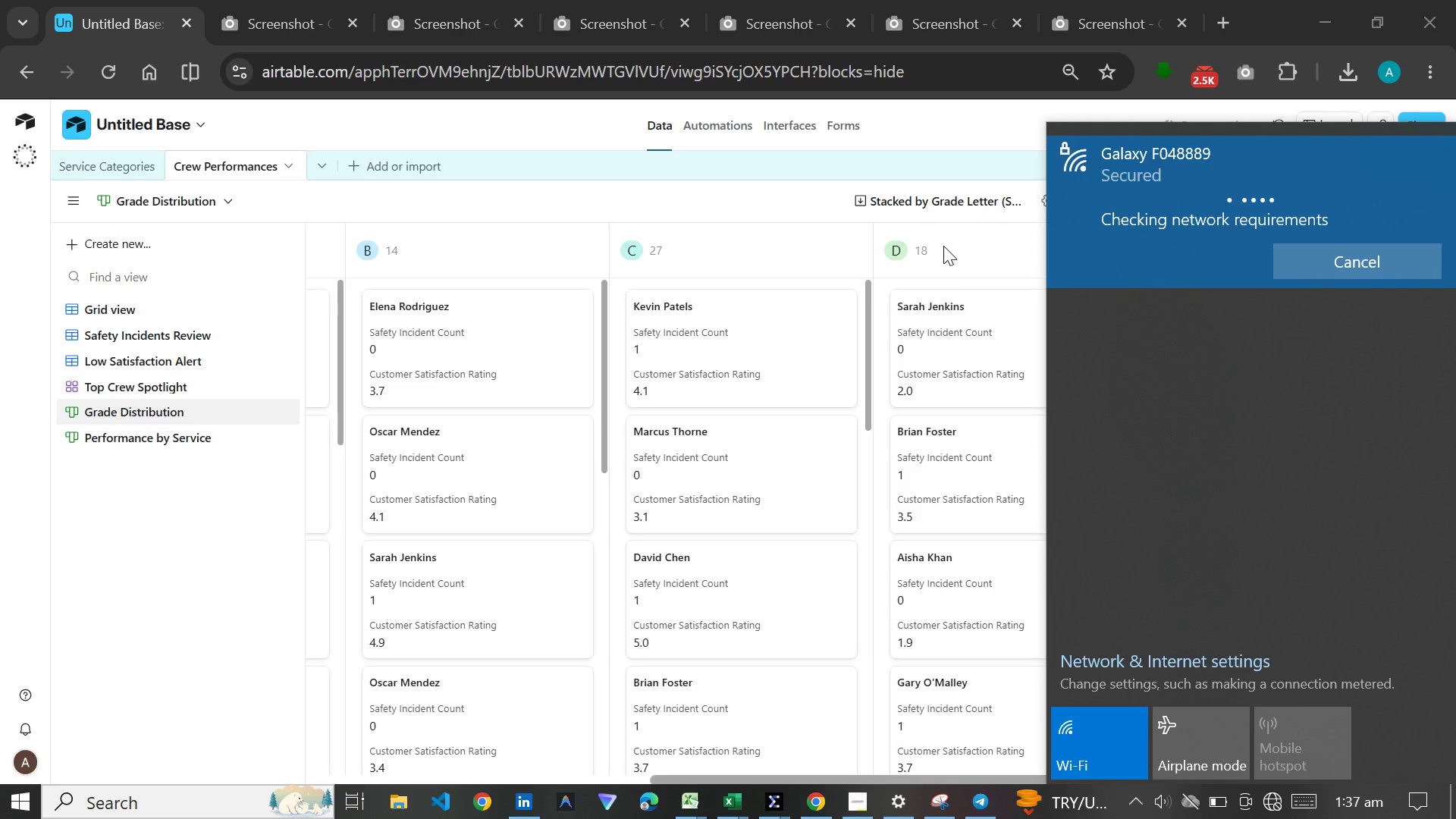 
left_click([964, 267])
 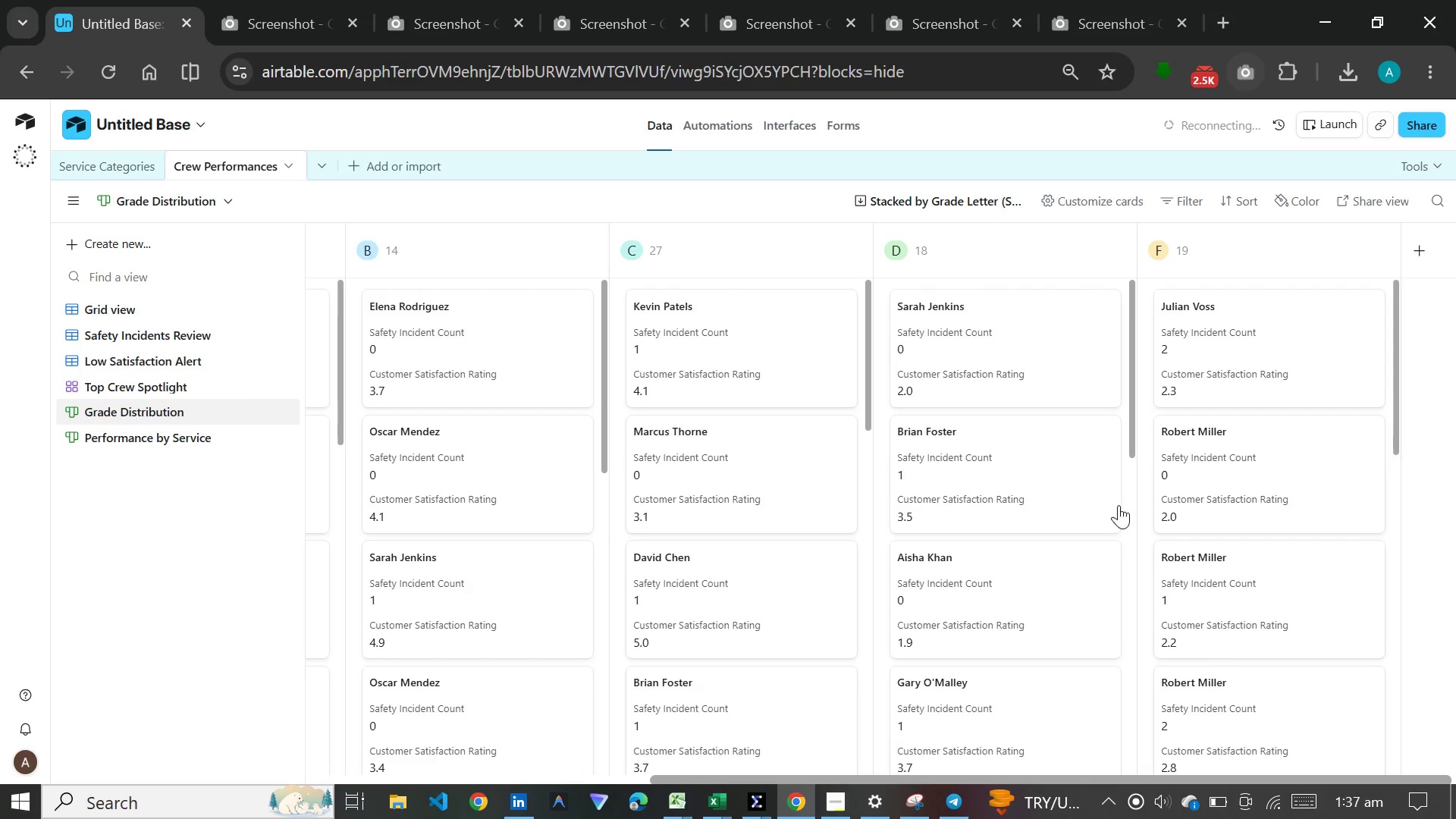 
left_click([818, 810])